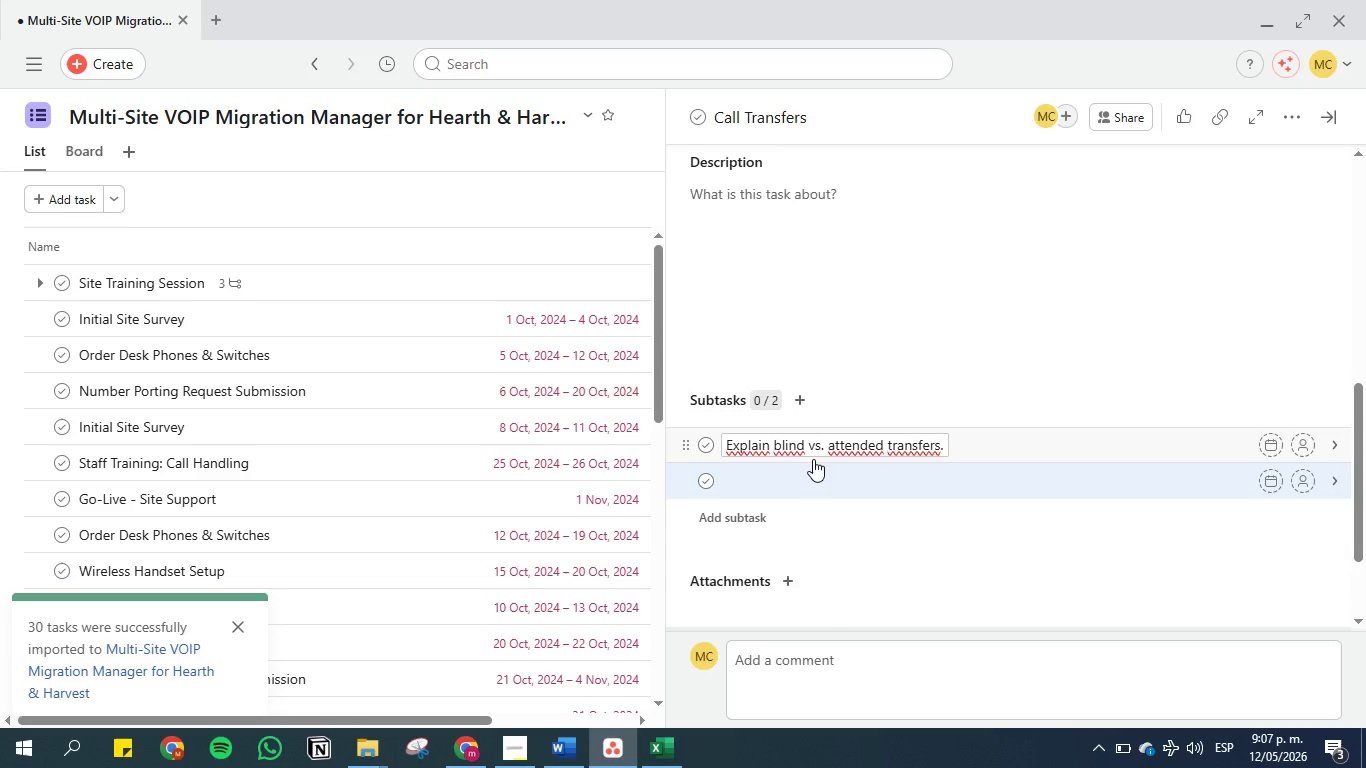 
key(ArrowDown)
 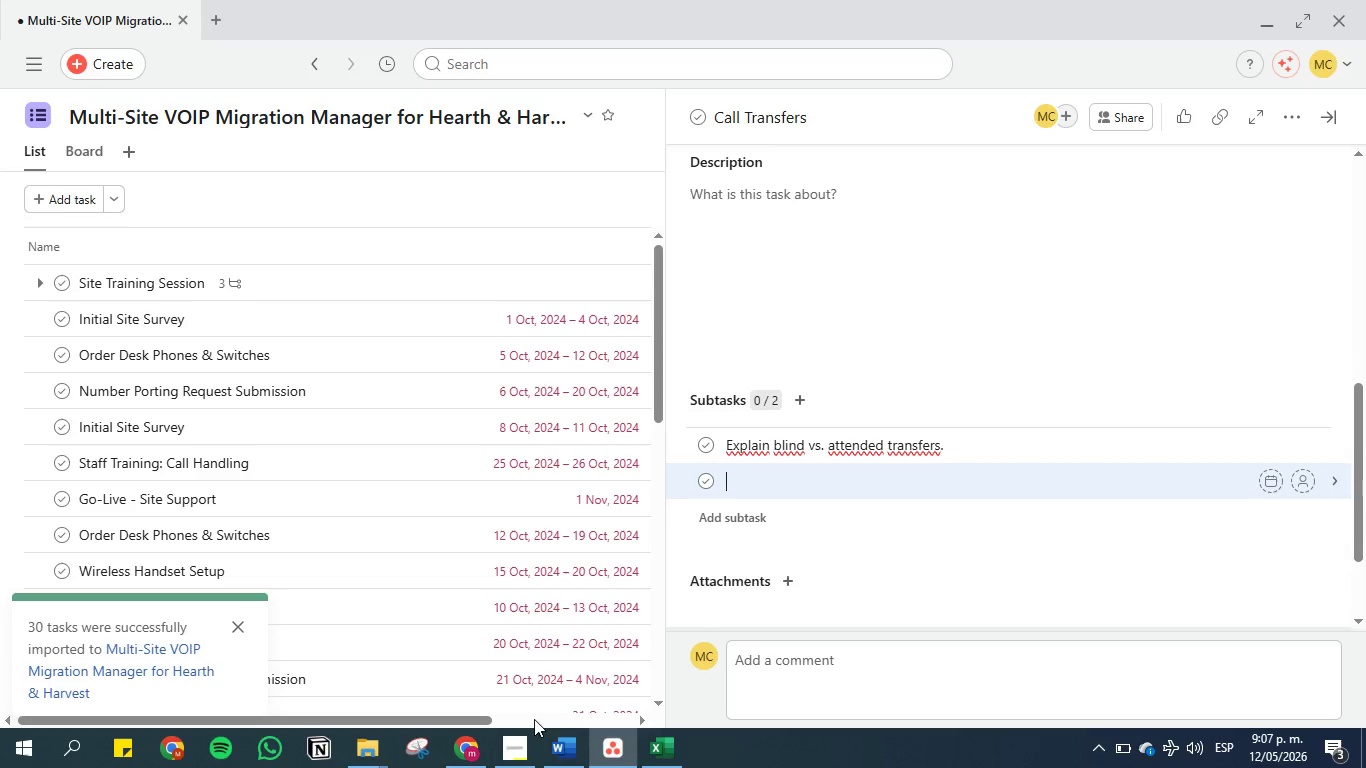 
left_click([478, 743])
 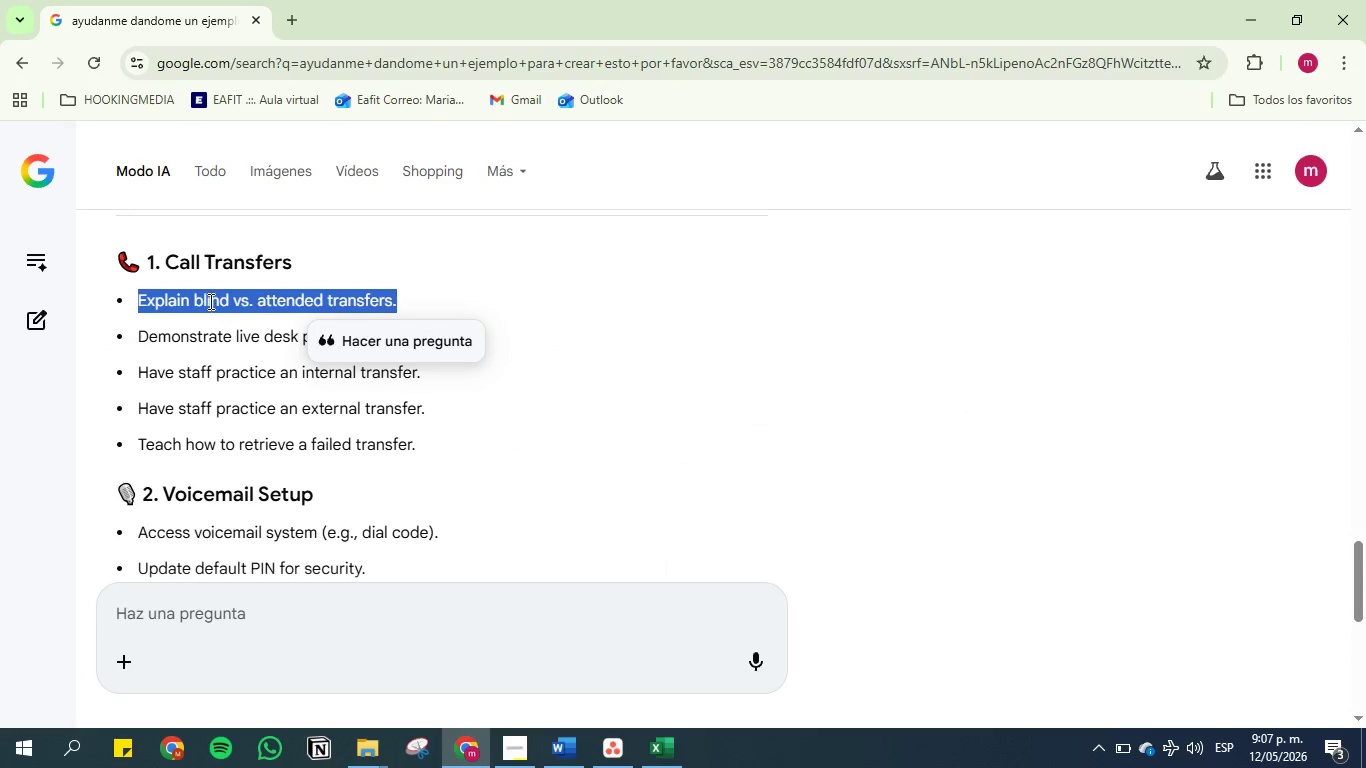 
left_click([197, 315])
 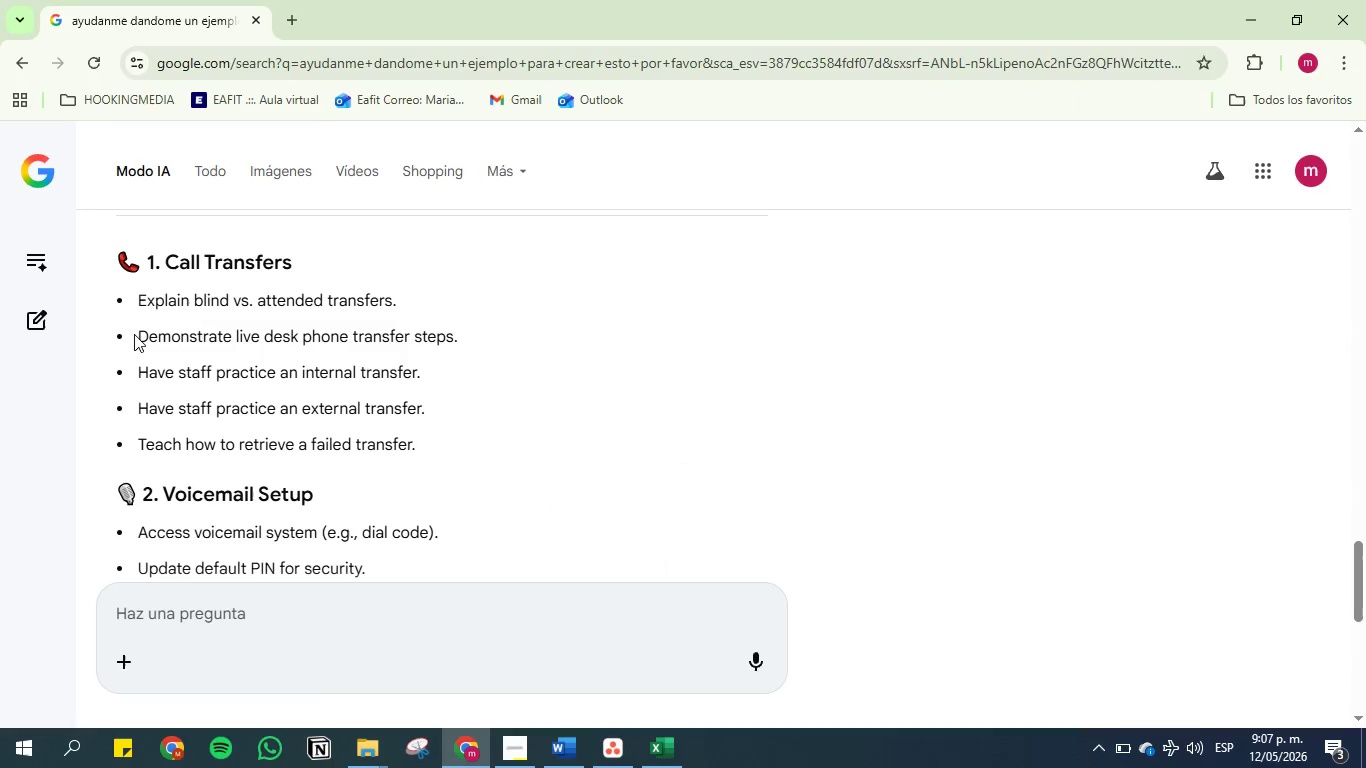 
left_click_drag(start_coordinate=[134, 333], to_coordinate=[471, 330])
 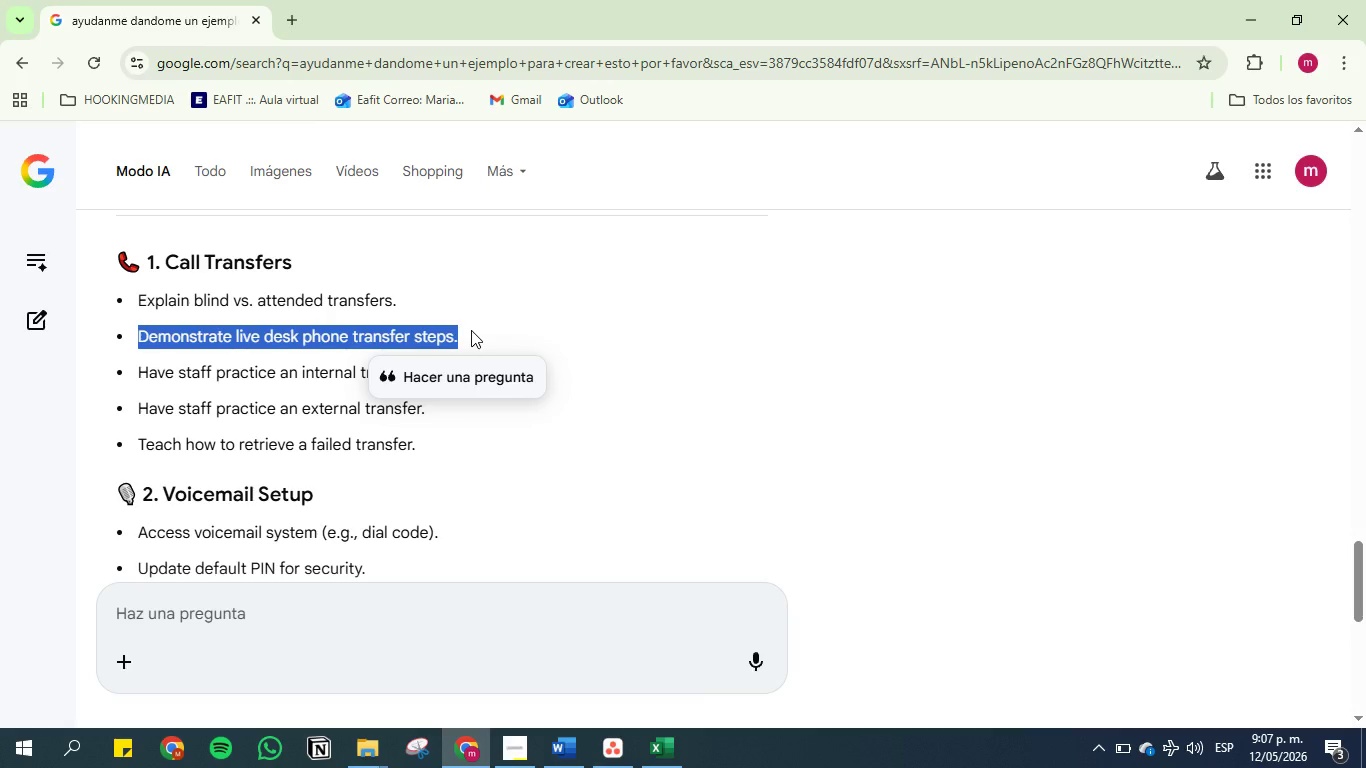 
key(Control+C)
 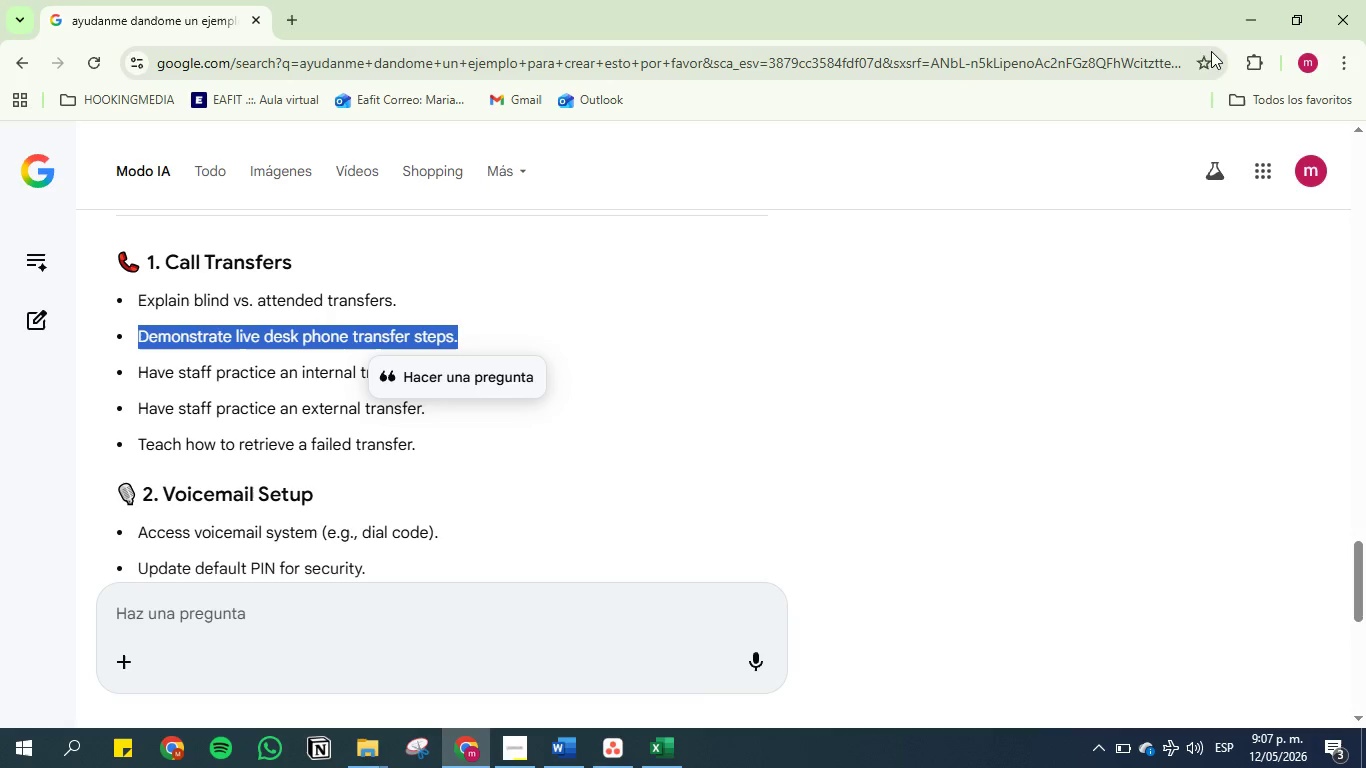 
left_click([1257, 3])
 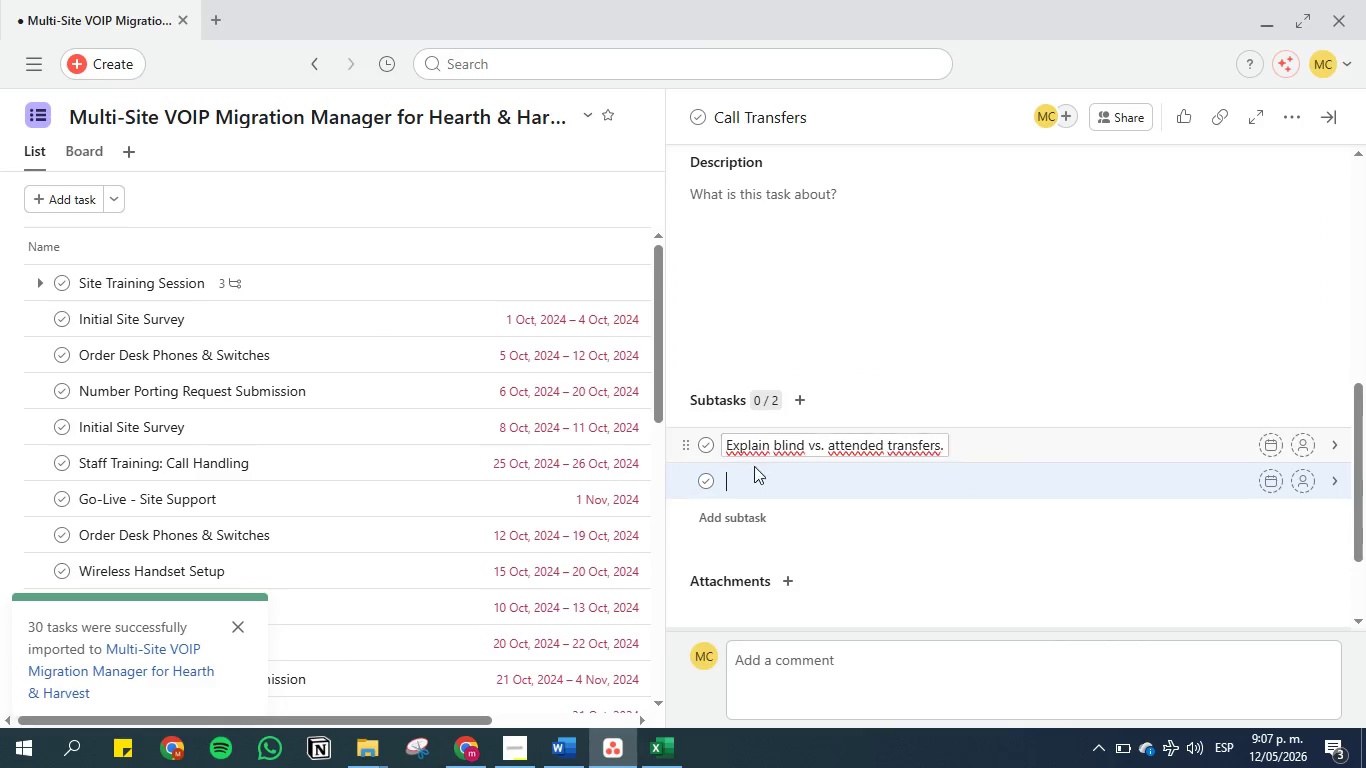 
left_click([754, 481])
 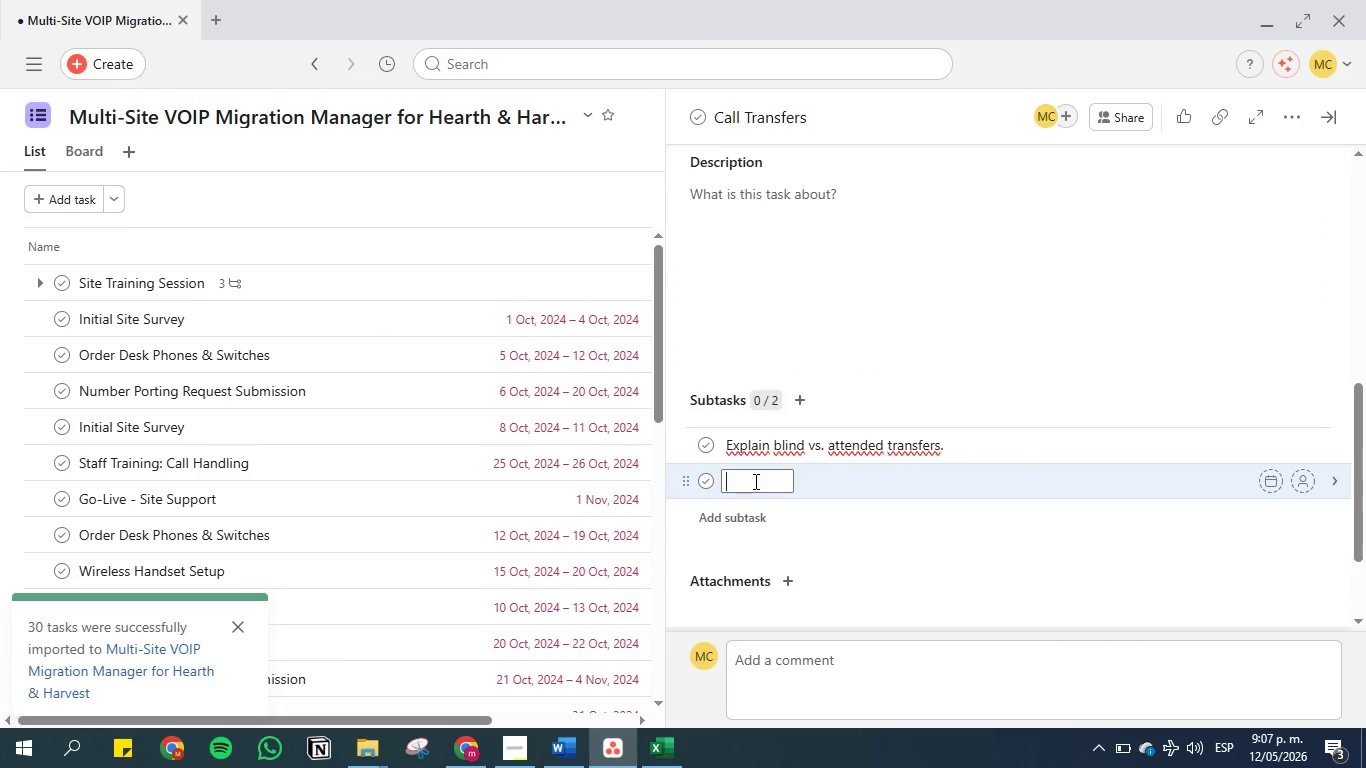 
key(Control+V)
 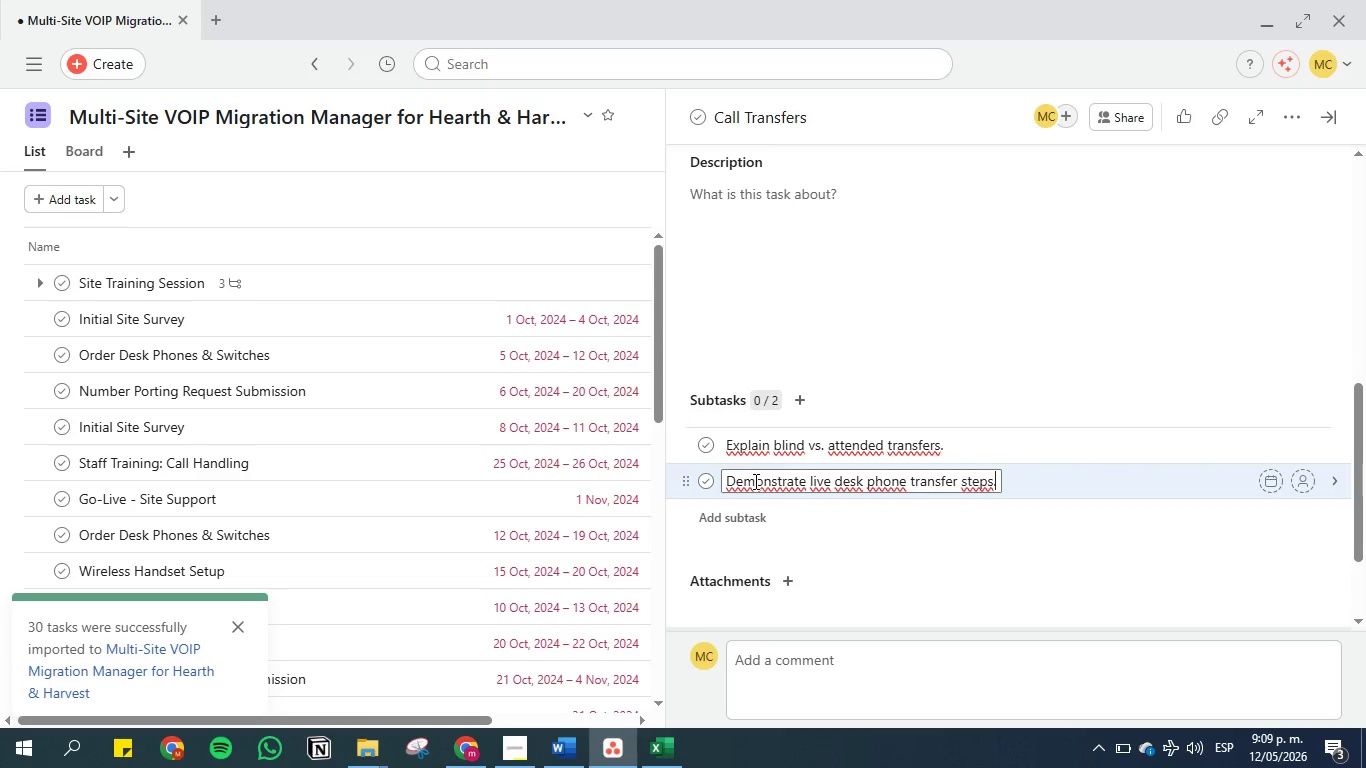 
wait(106.7)
 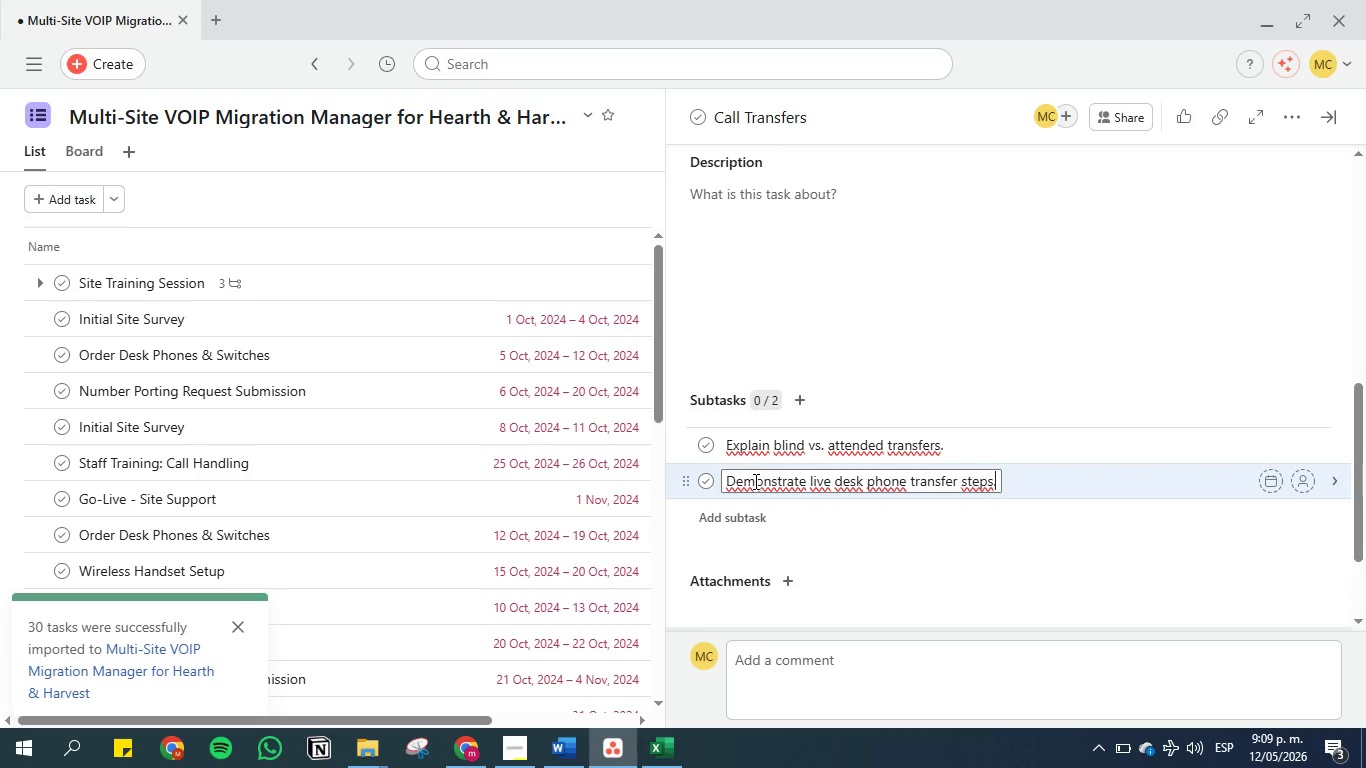 
scroll: coordinate [761, 474], scroll_direction: down, amount: 1.0
 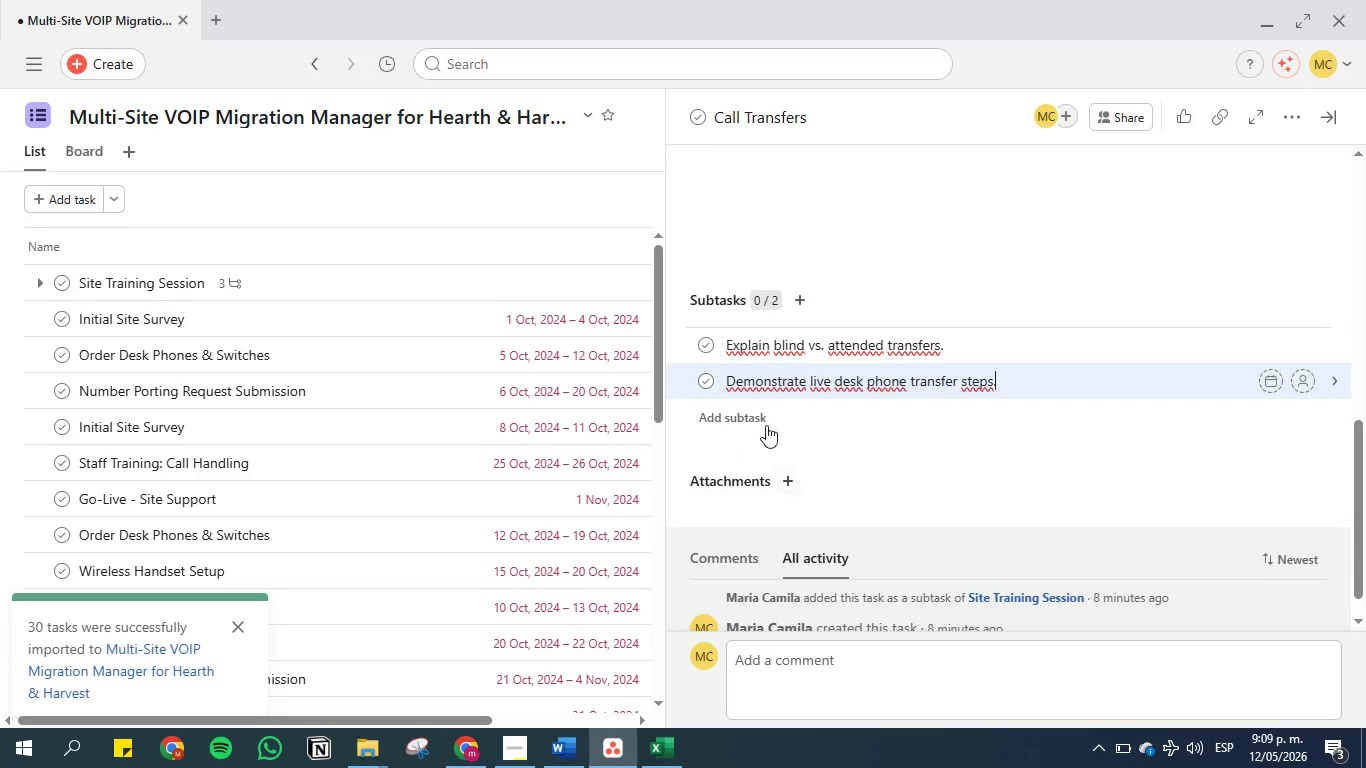 
left_click([738, 409])
 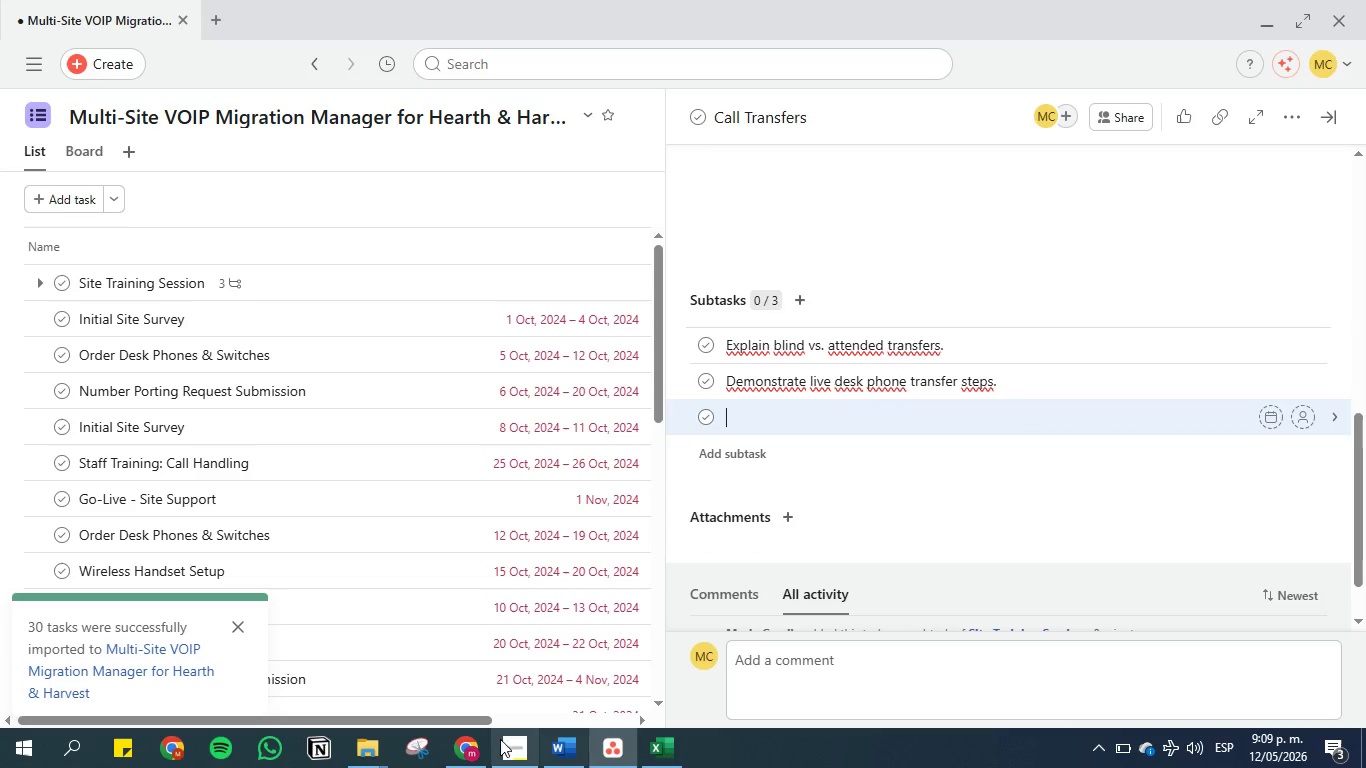 
left_click([475, 743])
 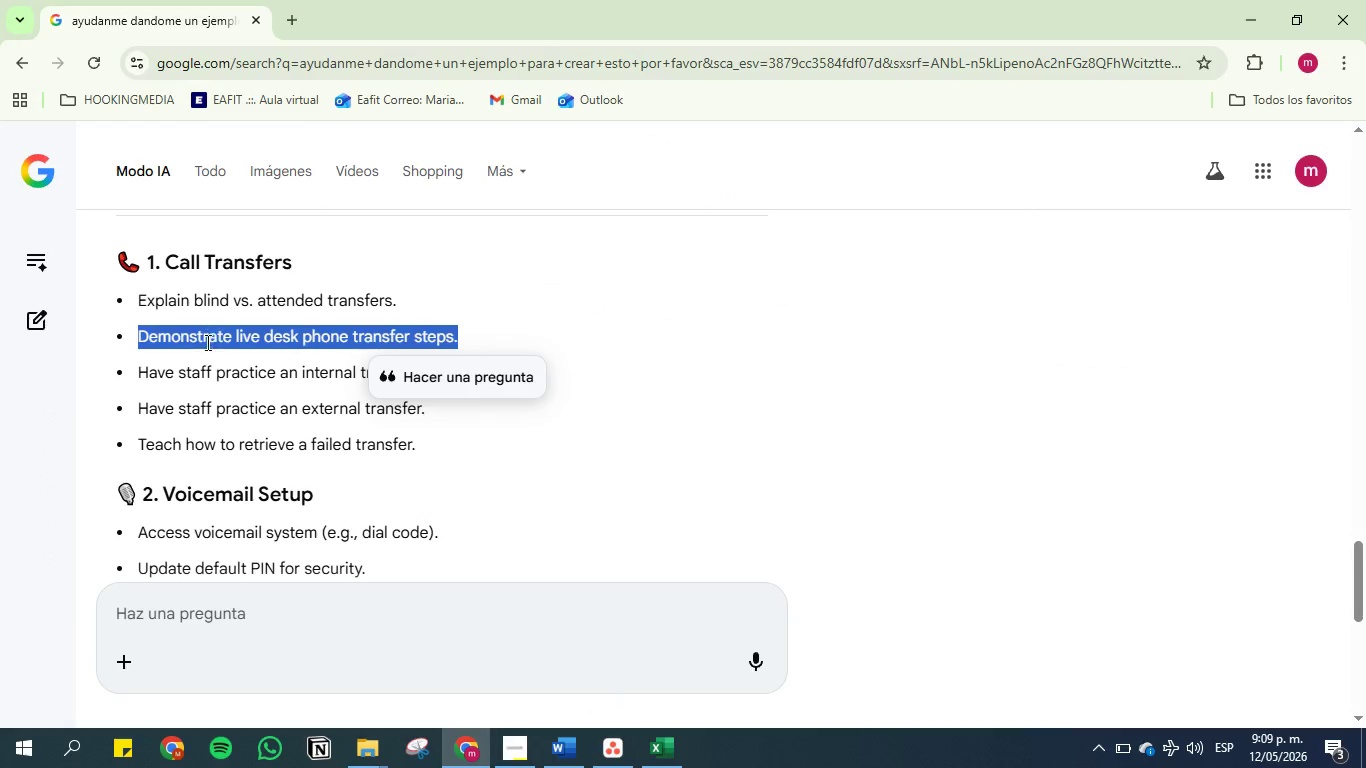 
left_click([207, 359])
 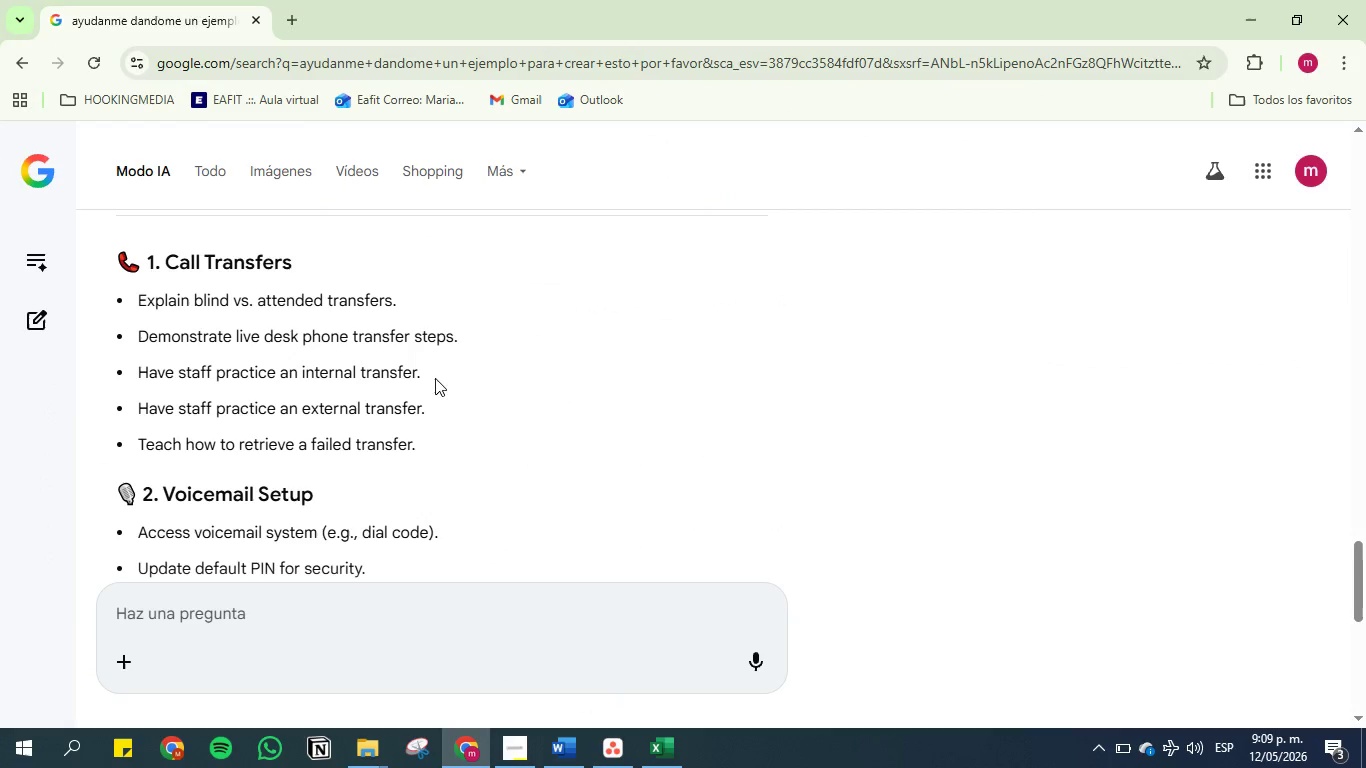 
left_click_drag(start_coordinate=[429, 372], to_coordinate=[121, 362])
 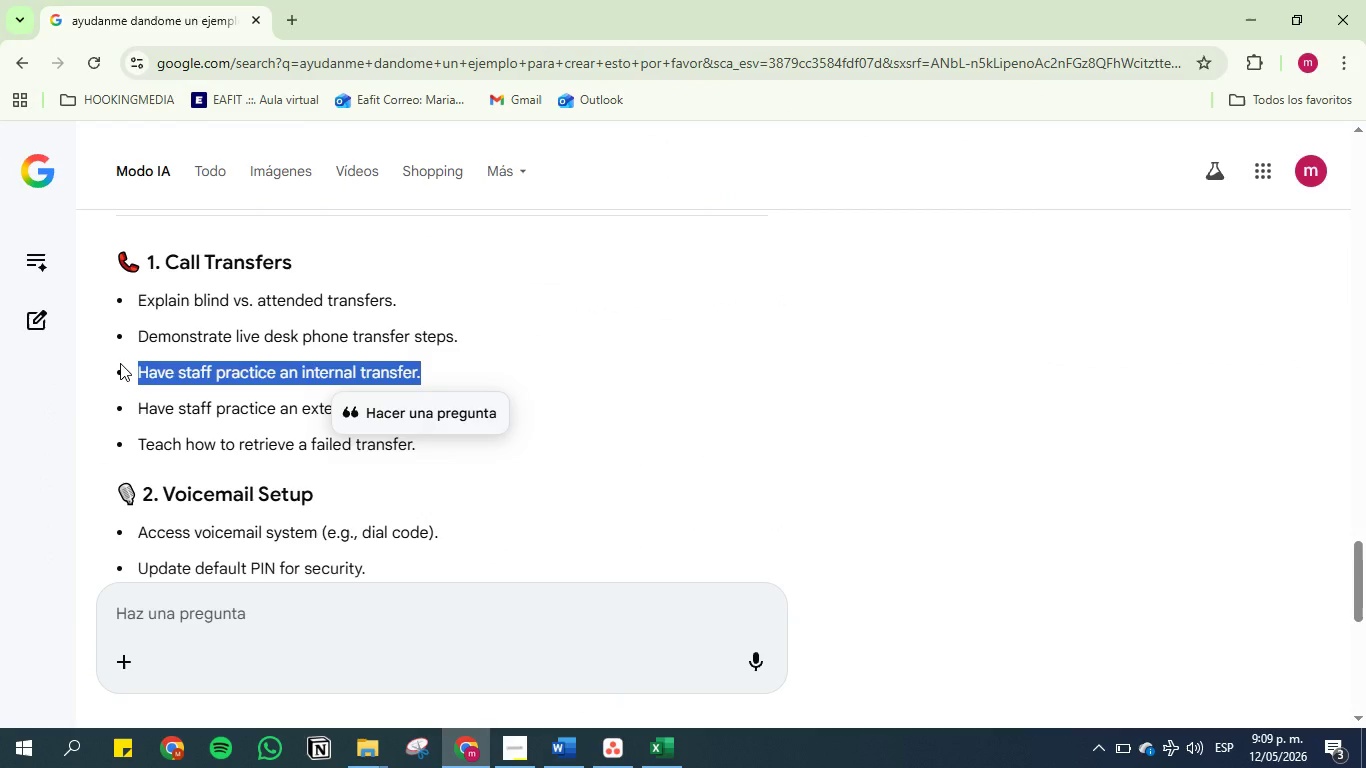 
key(Control+C)
 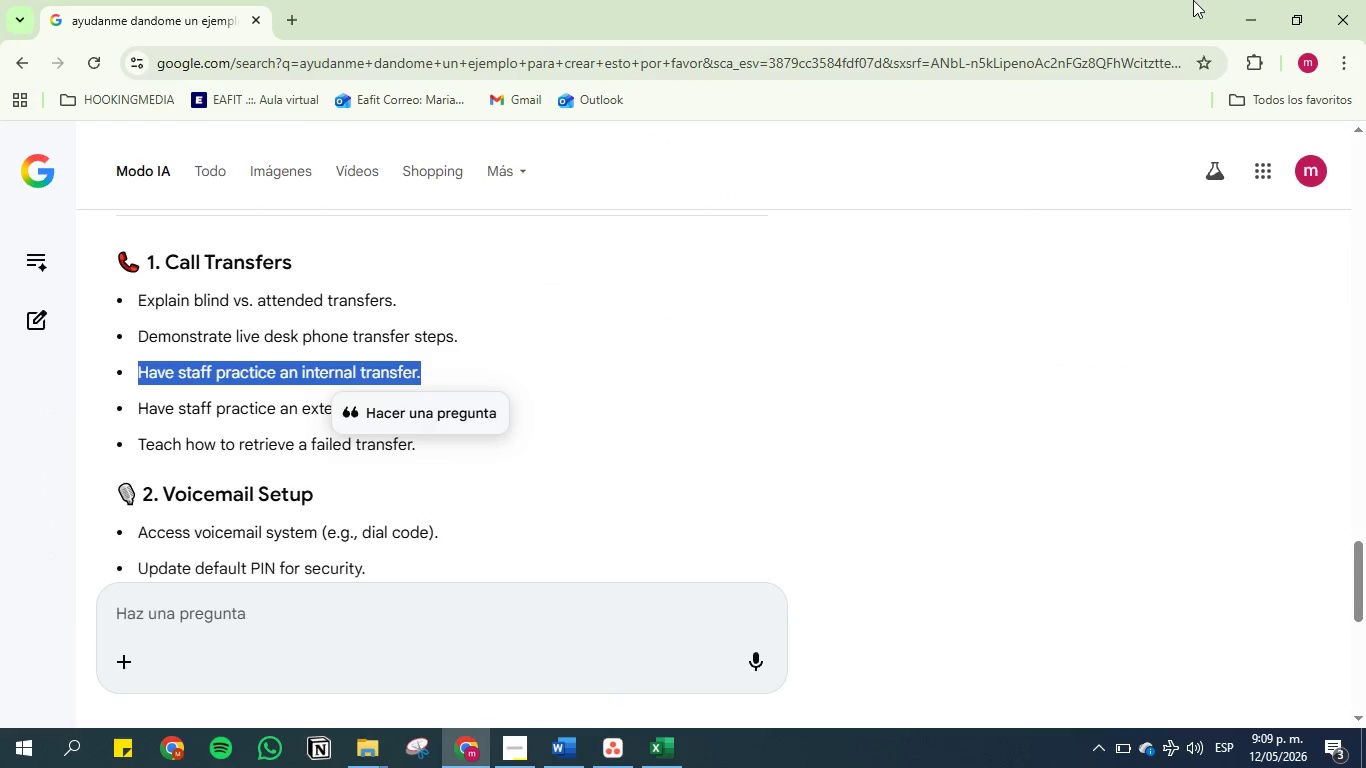 
left_click([1234, 12])
 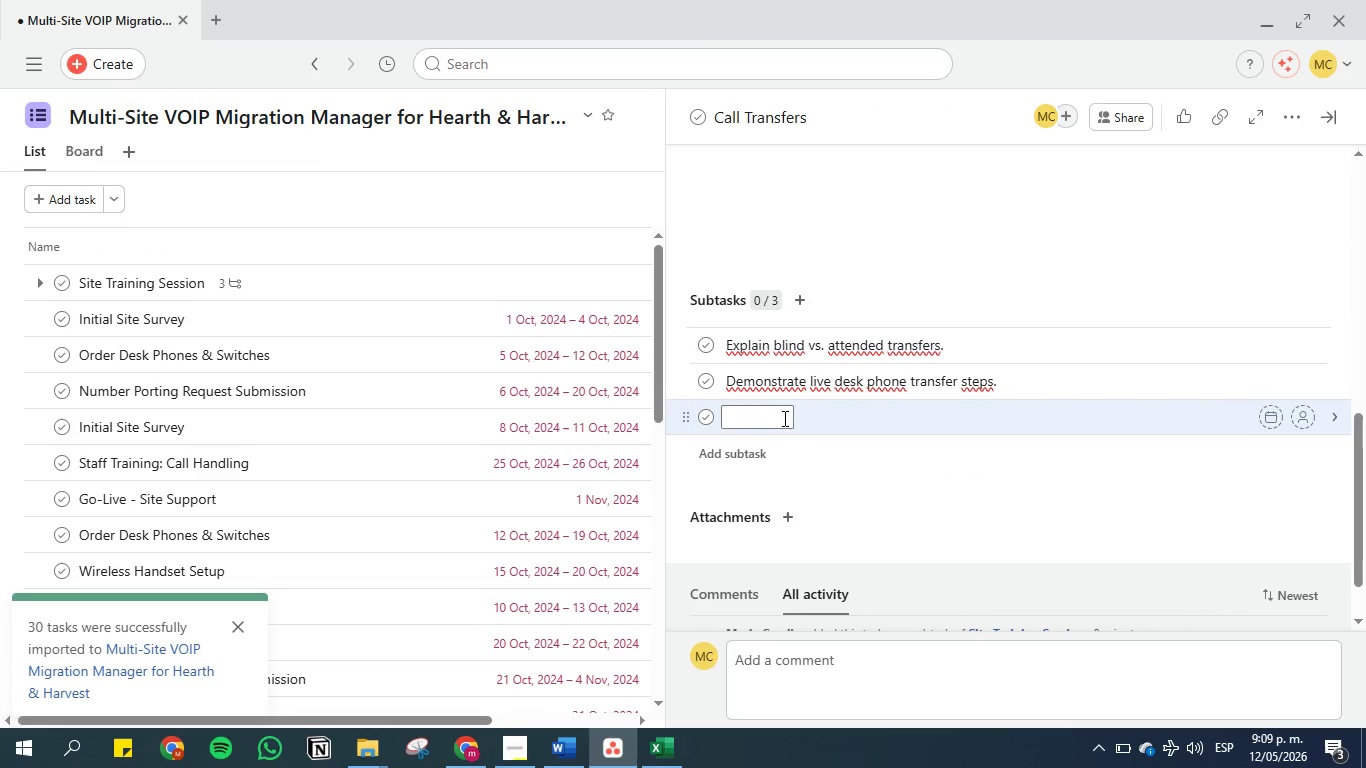 
left_click([771, 419])
 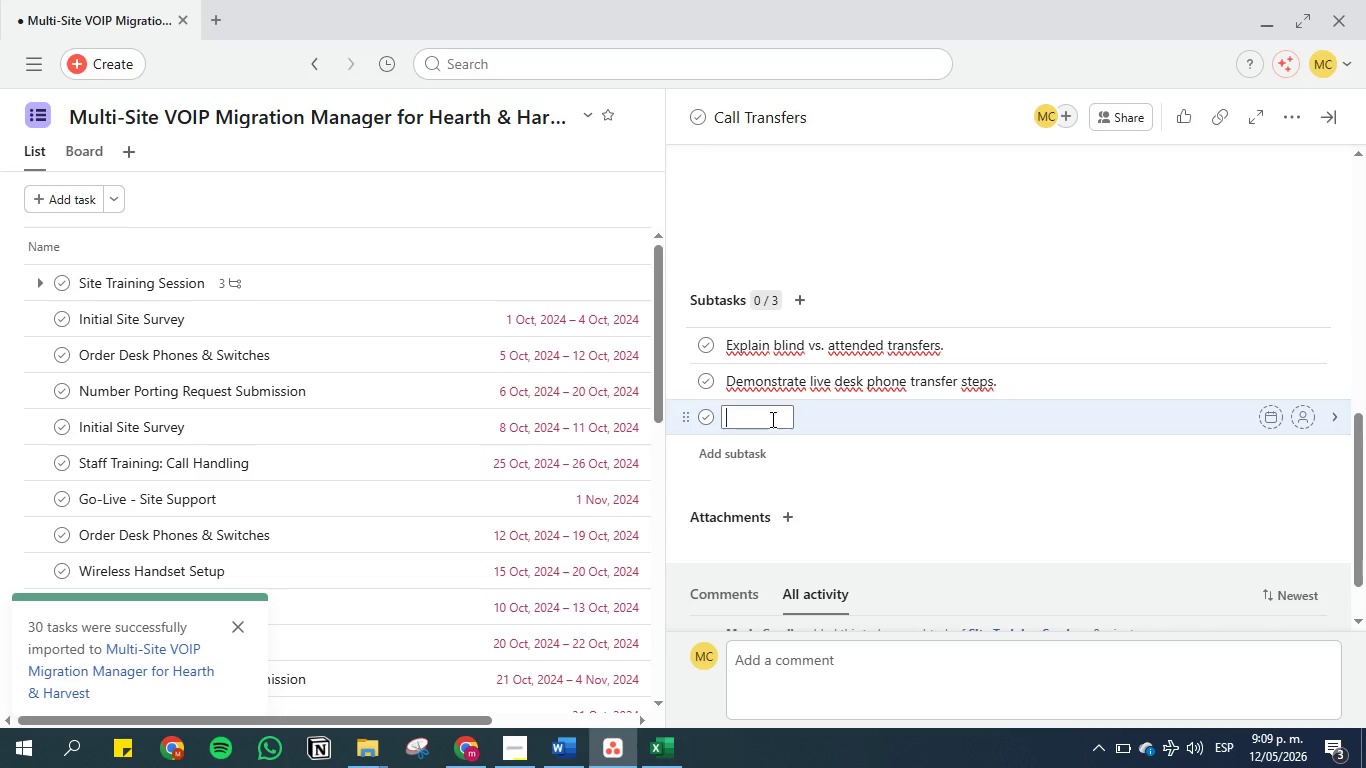 
key(Control+V)
 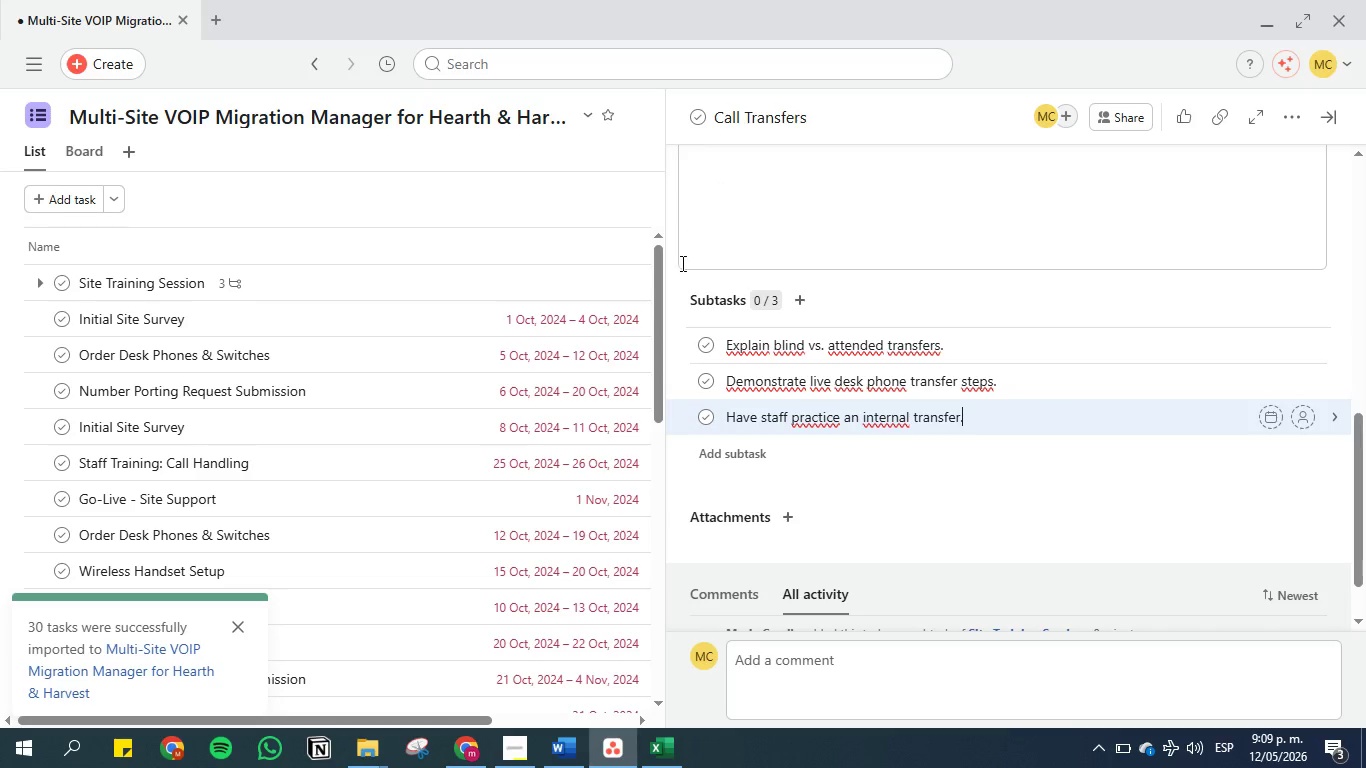 
left_click([673, 249])
 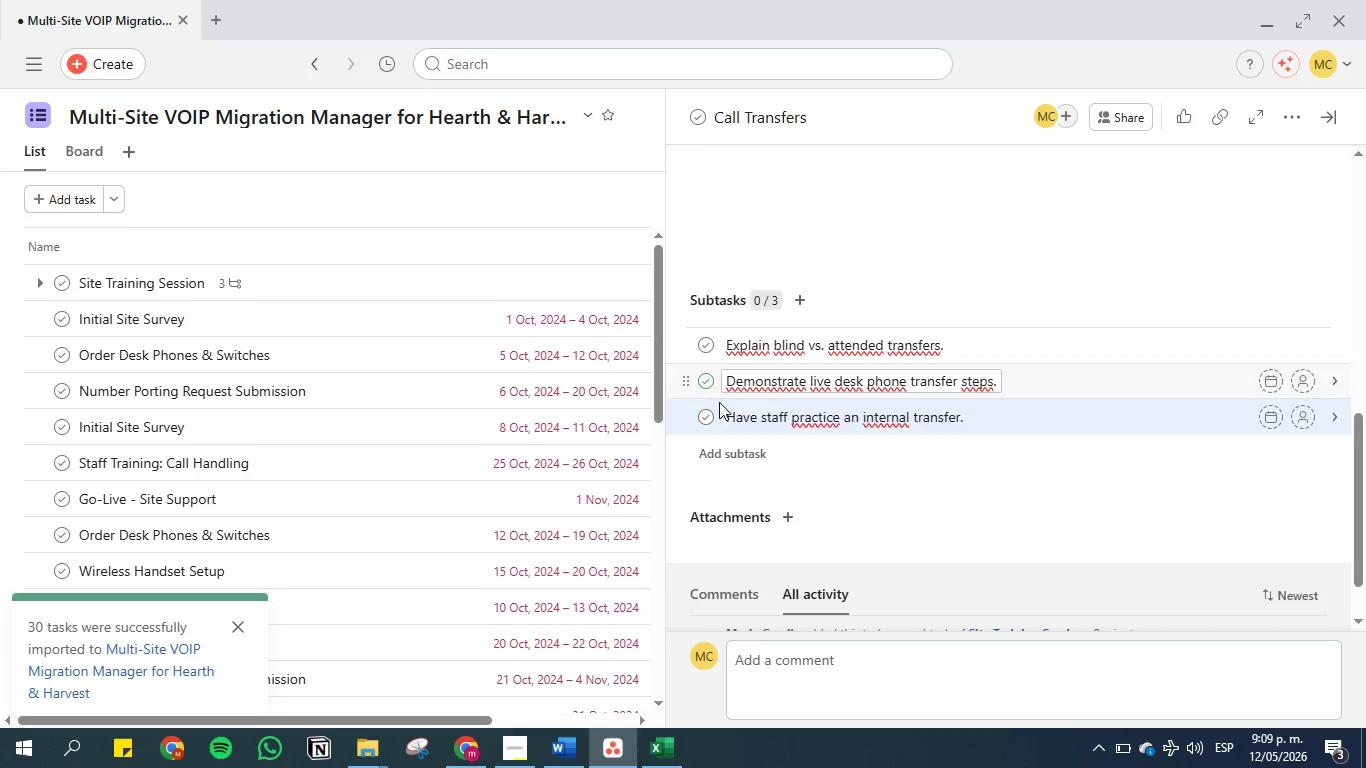 
left_click([730, 448])
 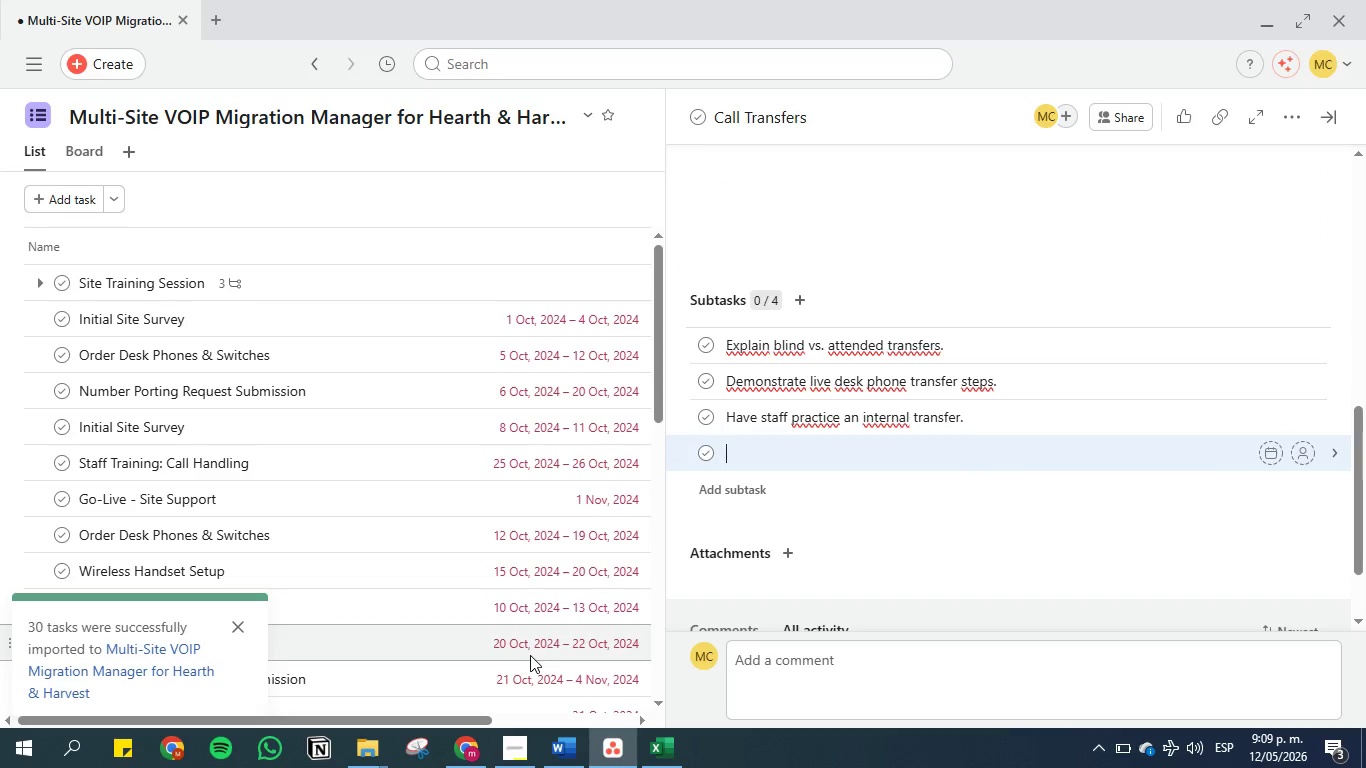 
left_click([567, 744])
 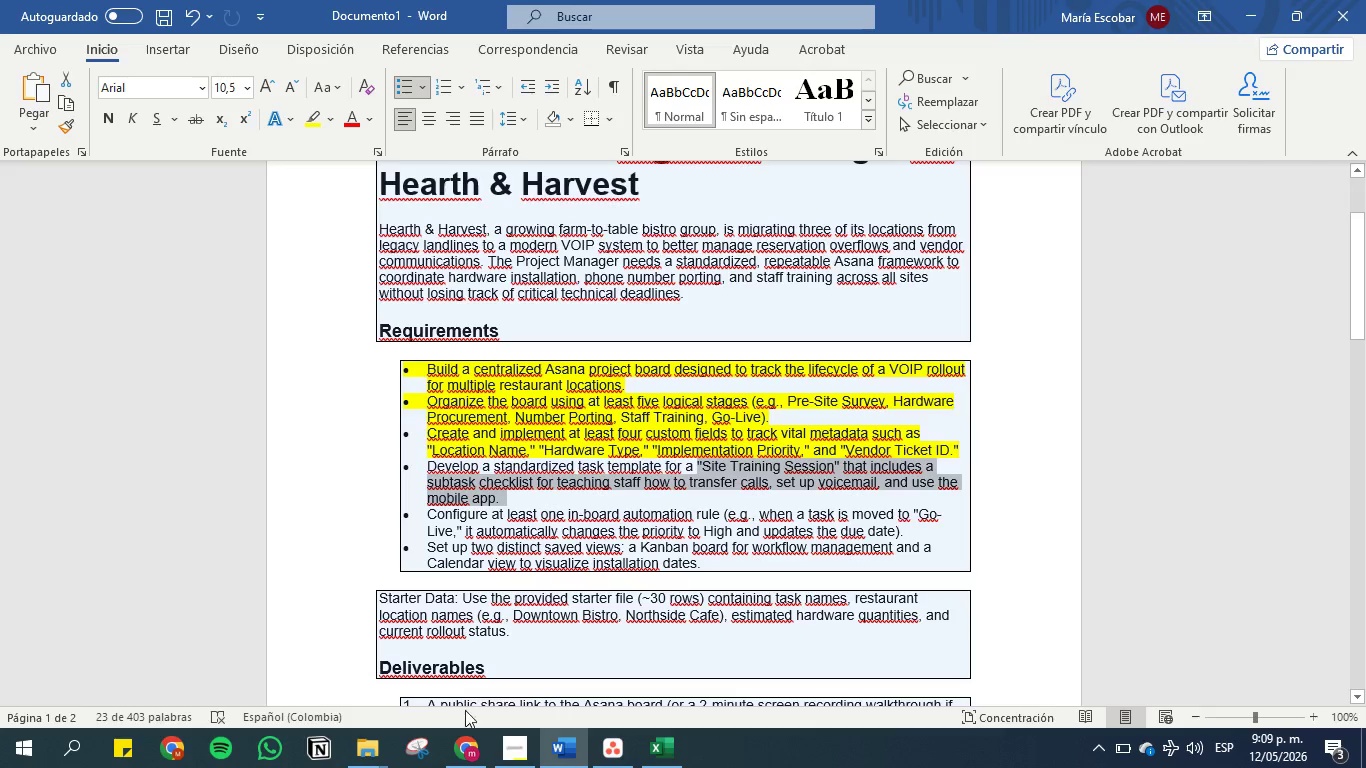 
left_click([474, 763])
 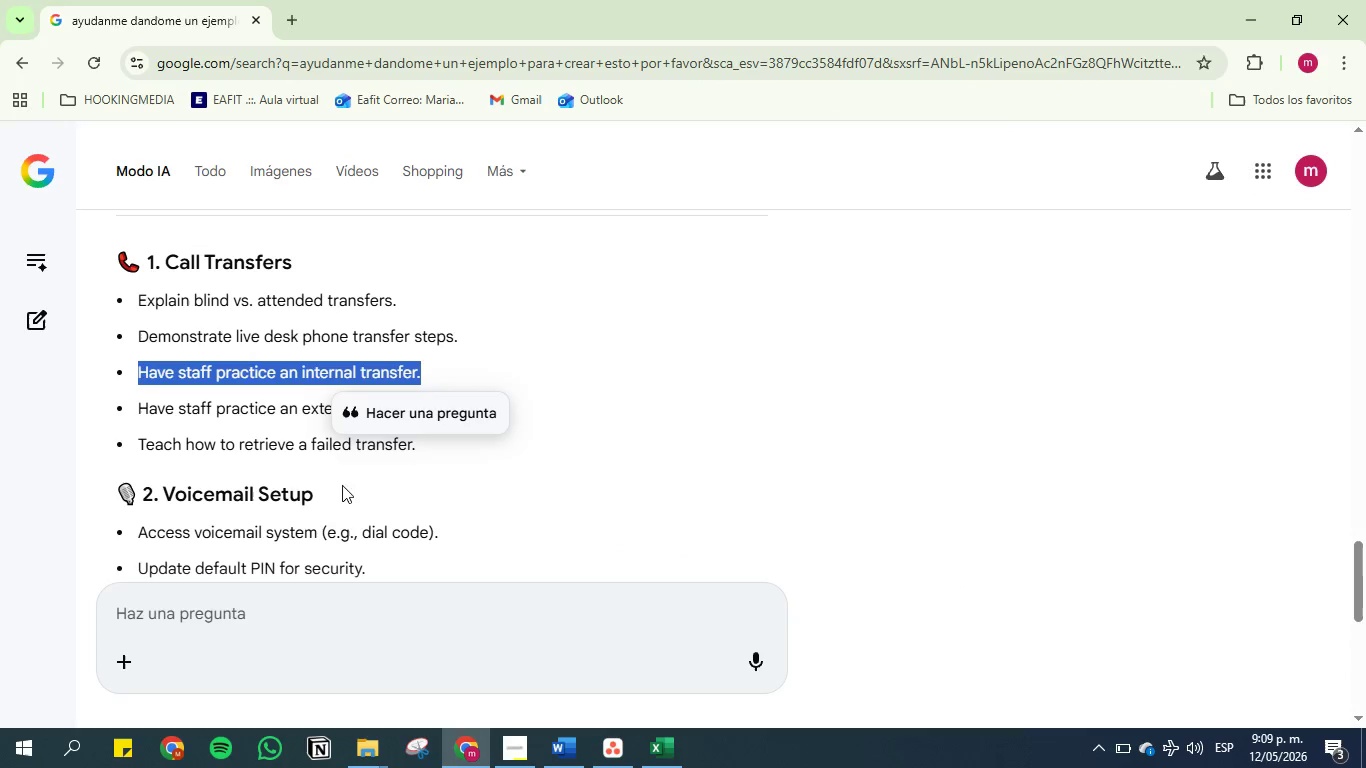 
left_click([257, 413])
 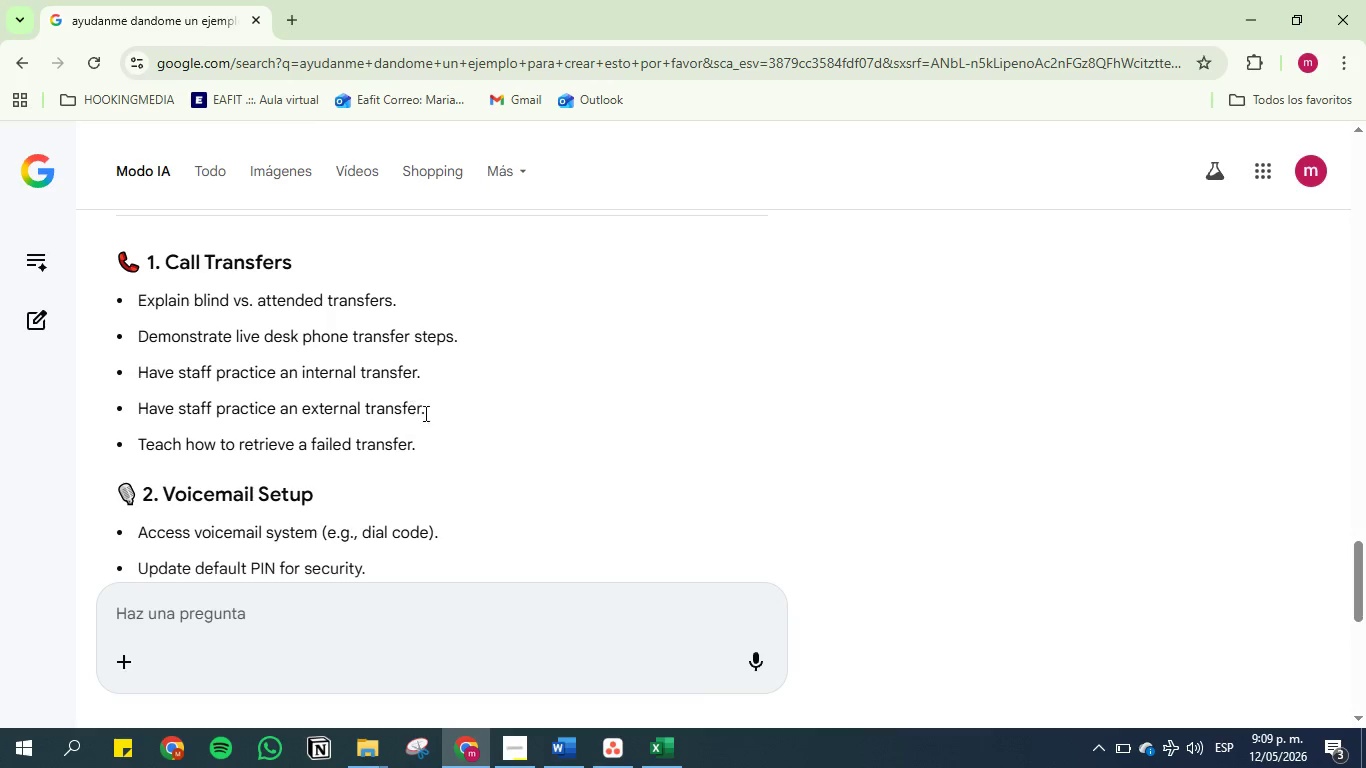 
left_click_drag(start_coordinate=[429, 412], to_coordinate=[131, 412])
 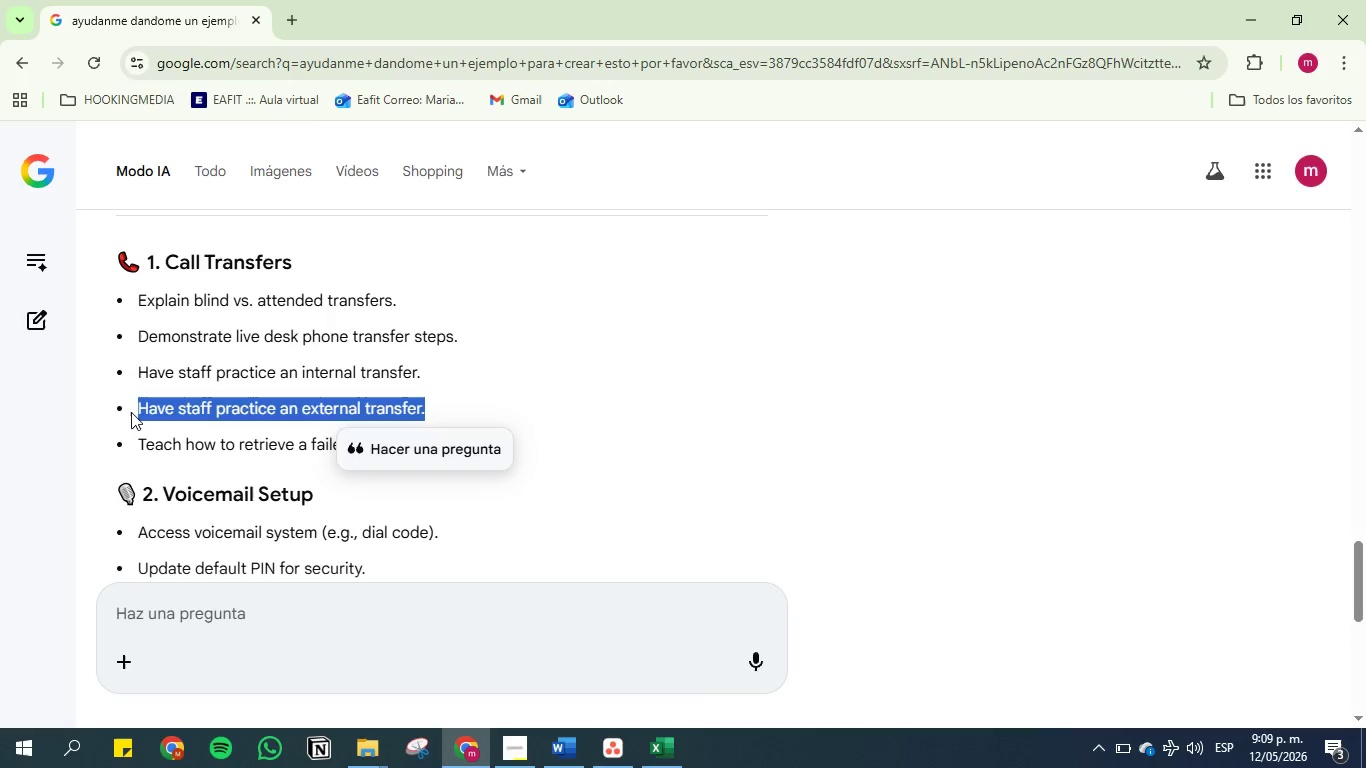 
key(Control+V)
 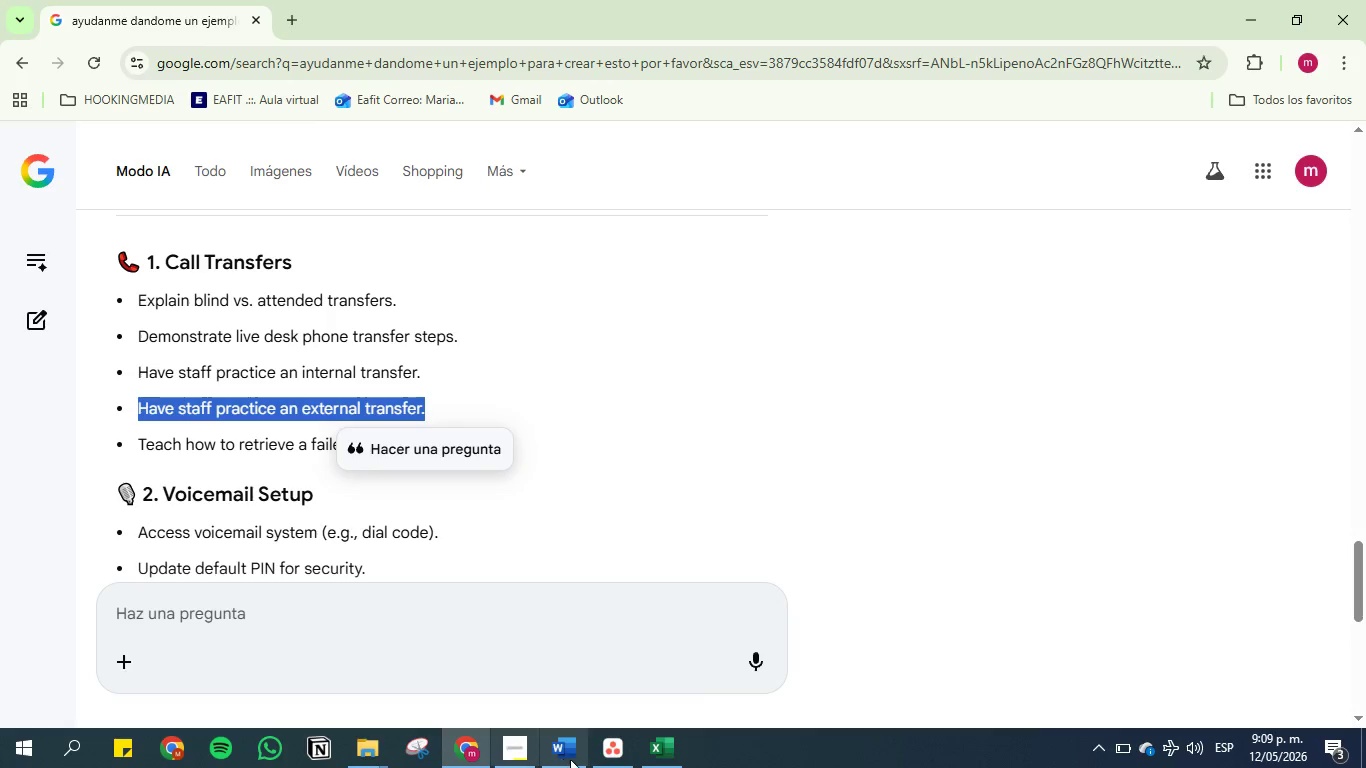 
left_click([570, 759])
 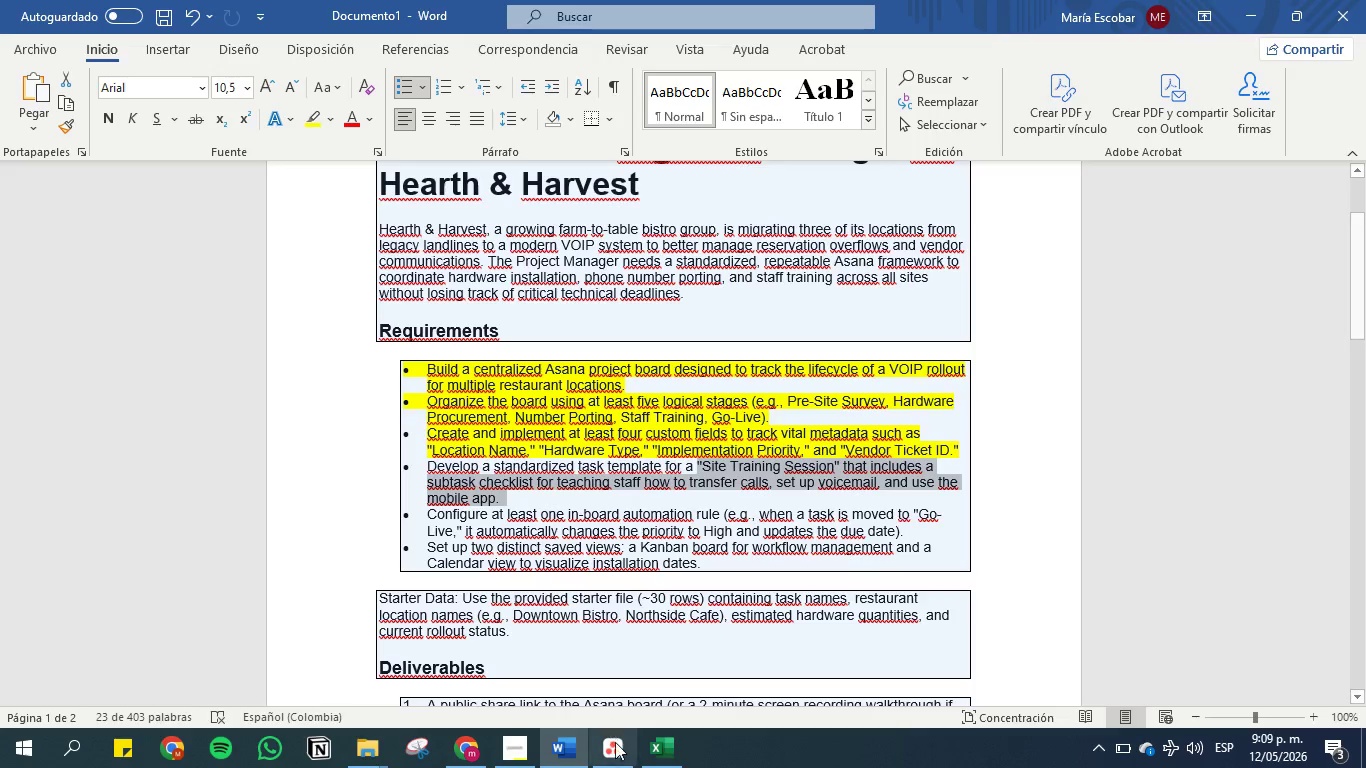 
left_click([614, 754])
 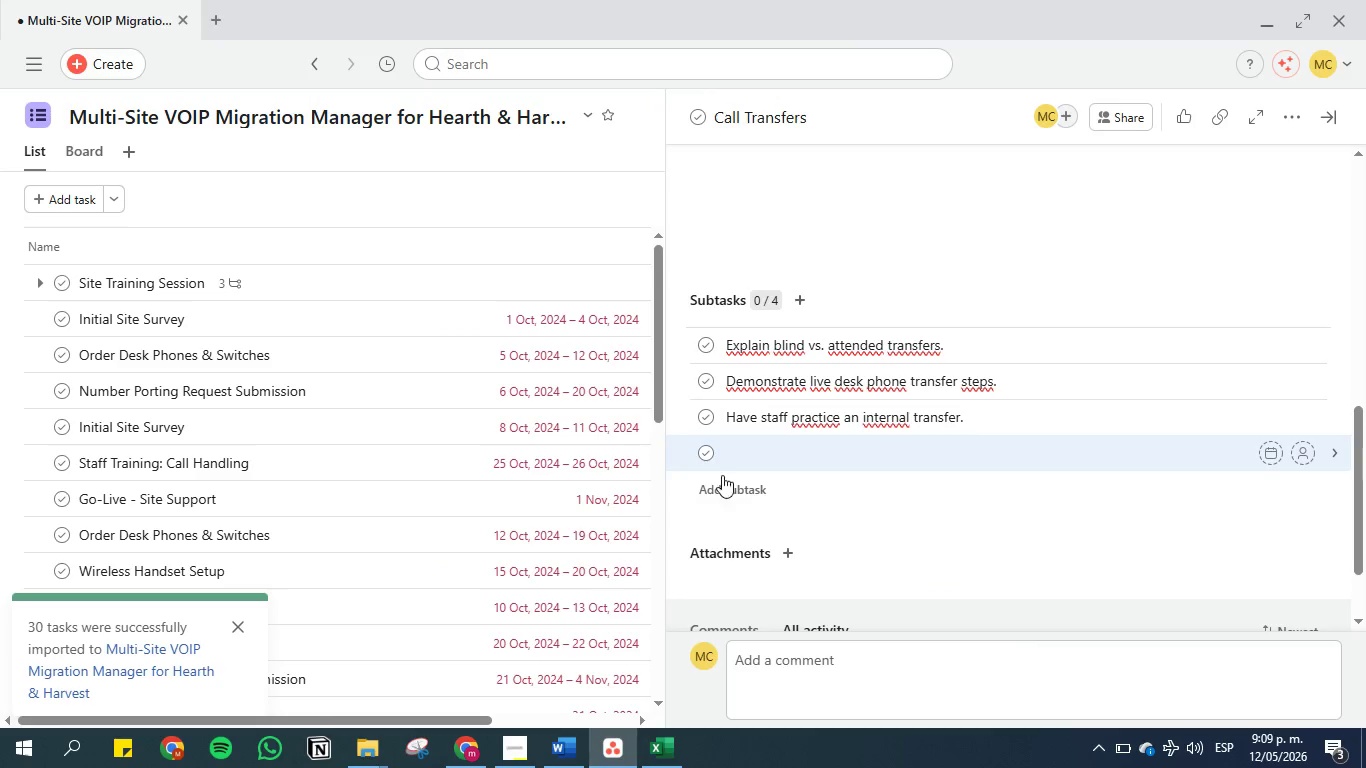 
key(Control+V)
 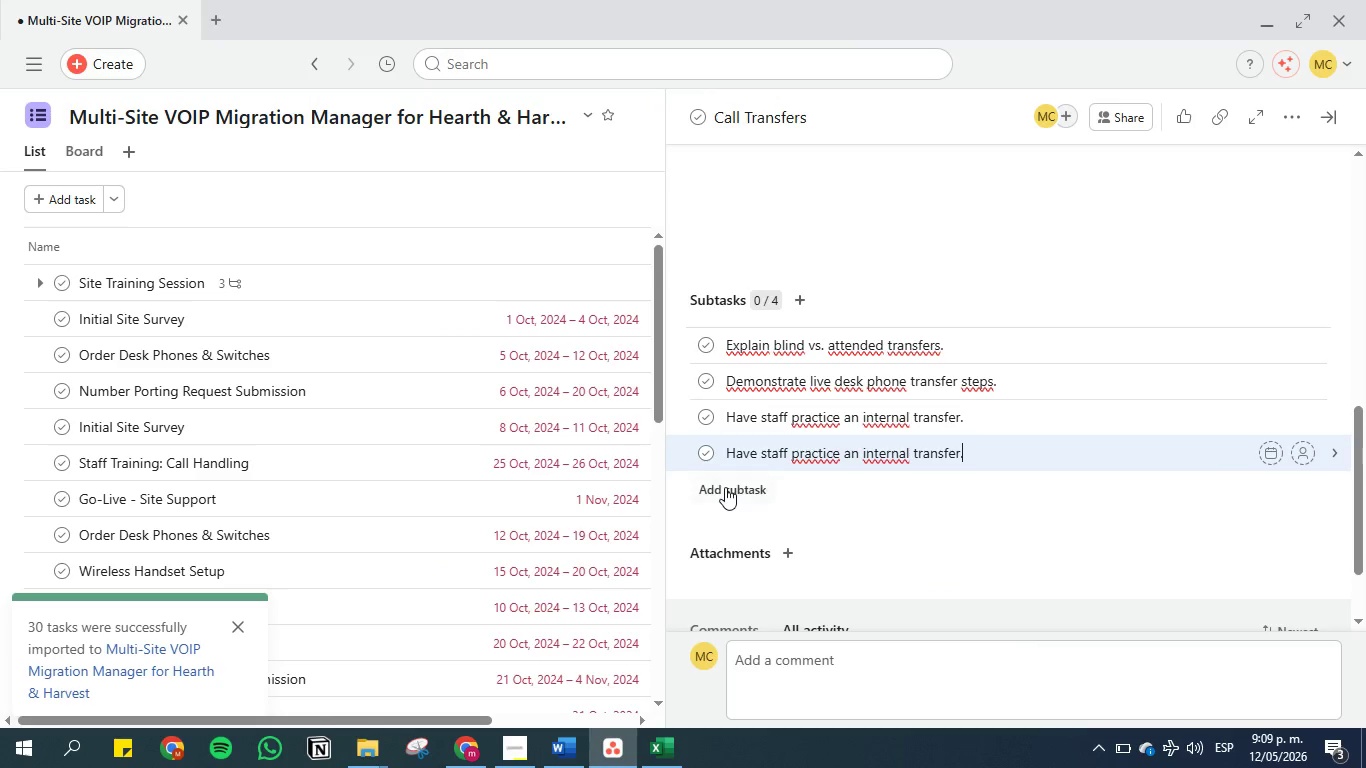 
left_click([725, 487])
 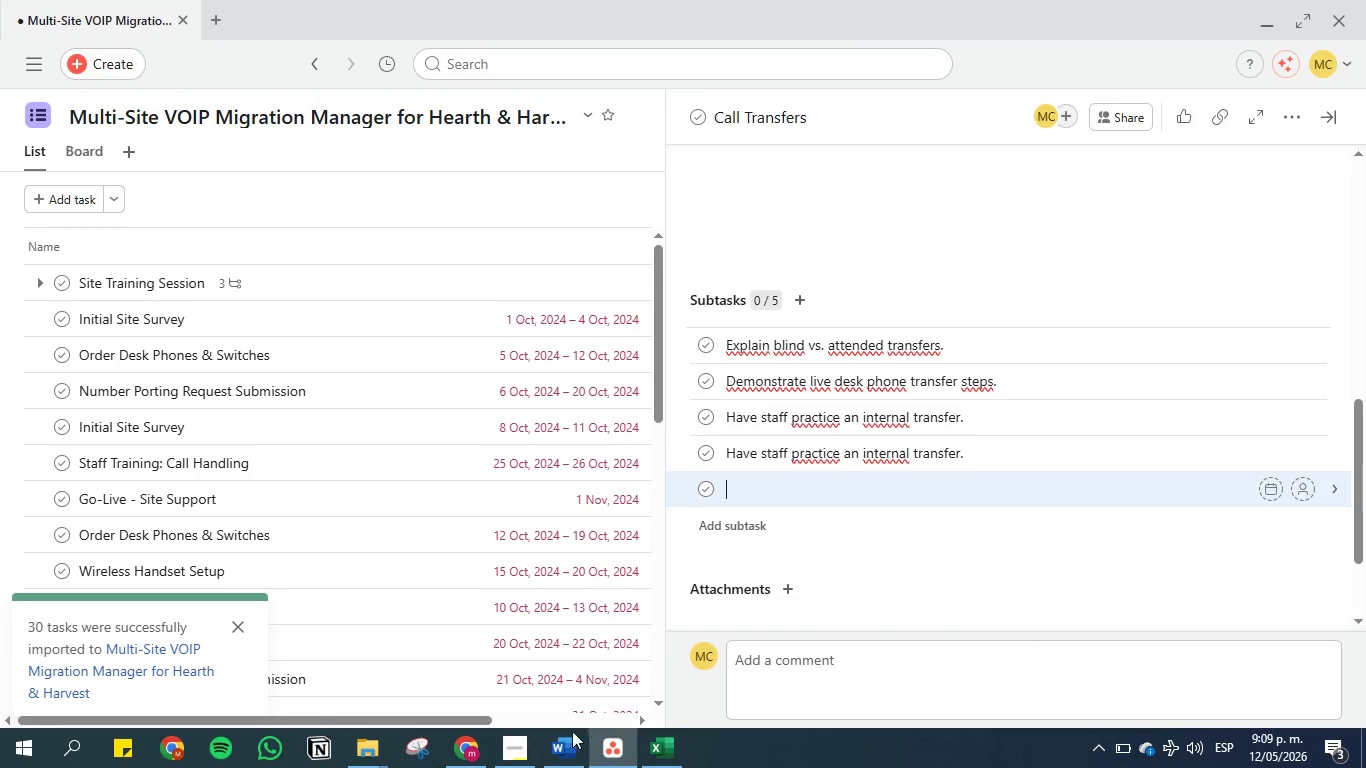 
left_click([555, 756])
 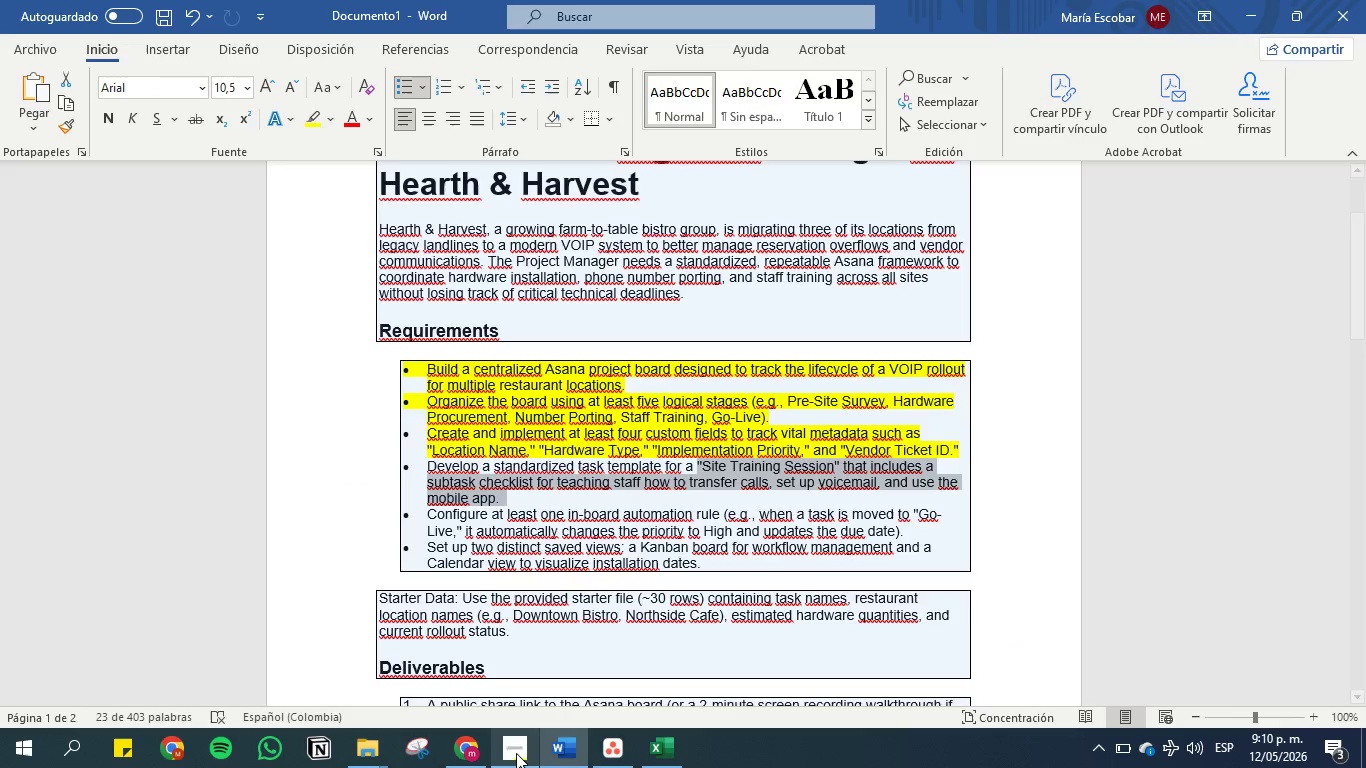 
left_click([523, 754])
 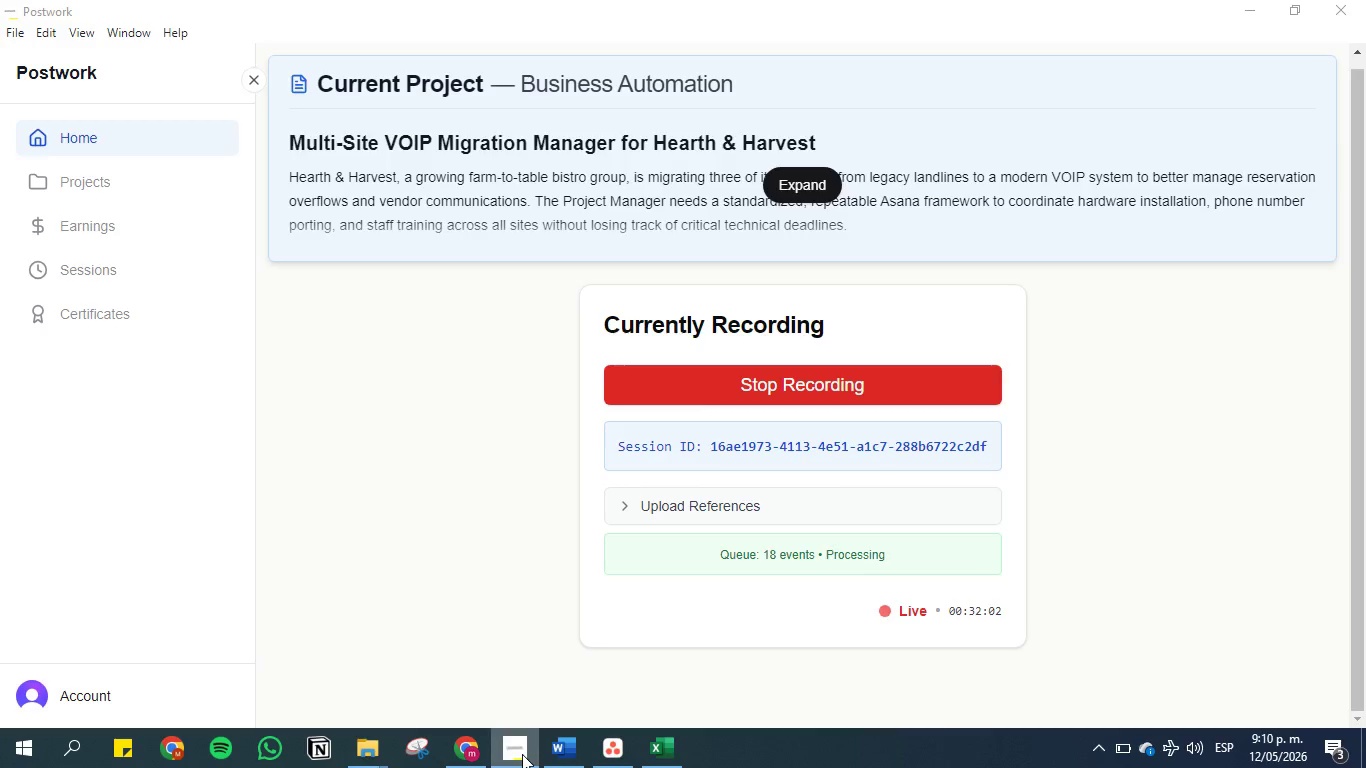 
double_click([522, 754])